 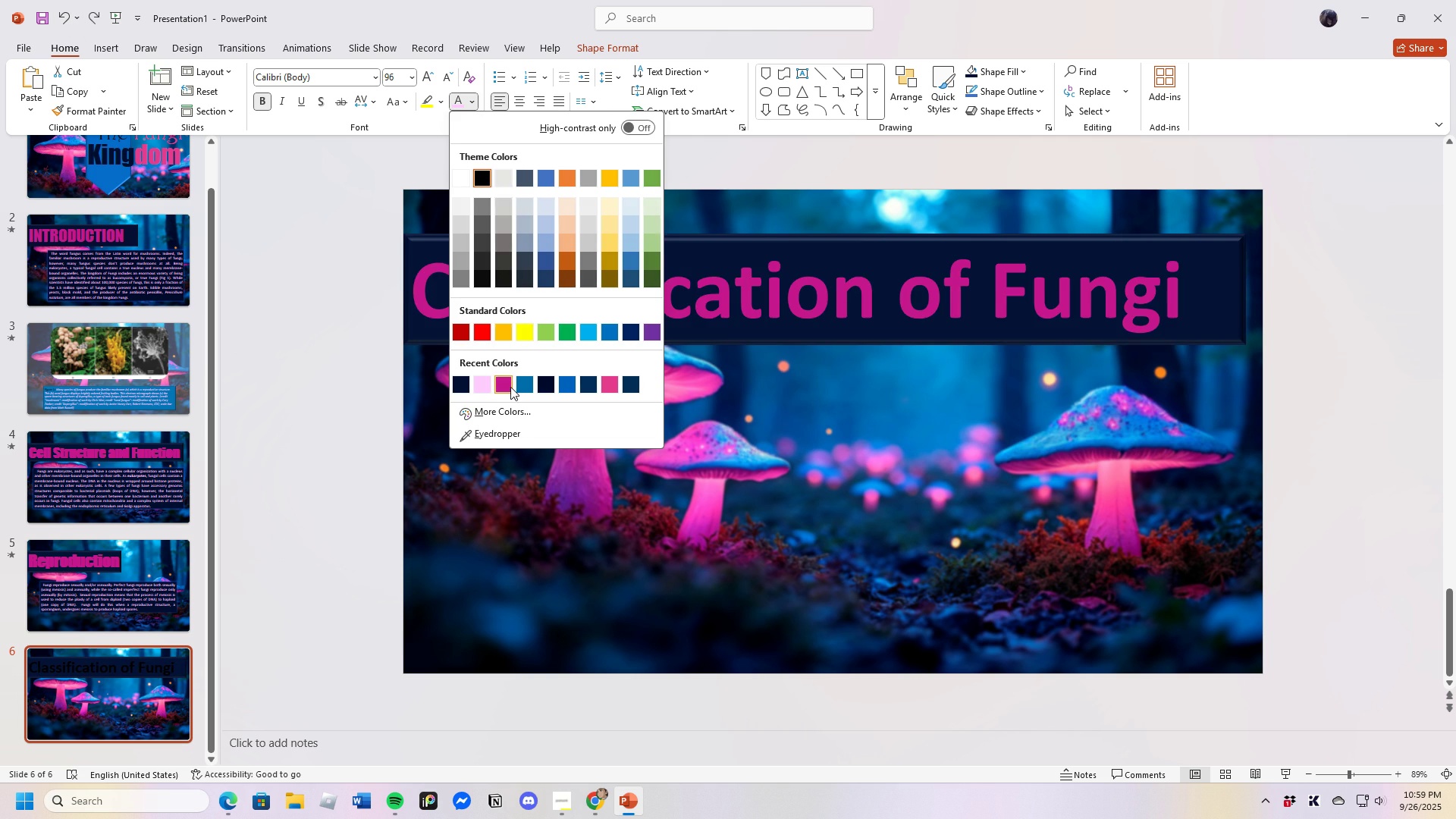 
left_click([337, 77])
 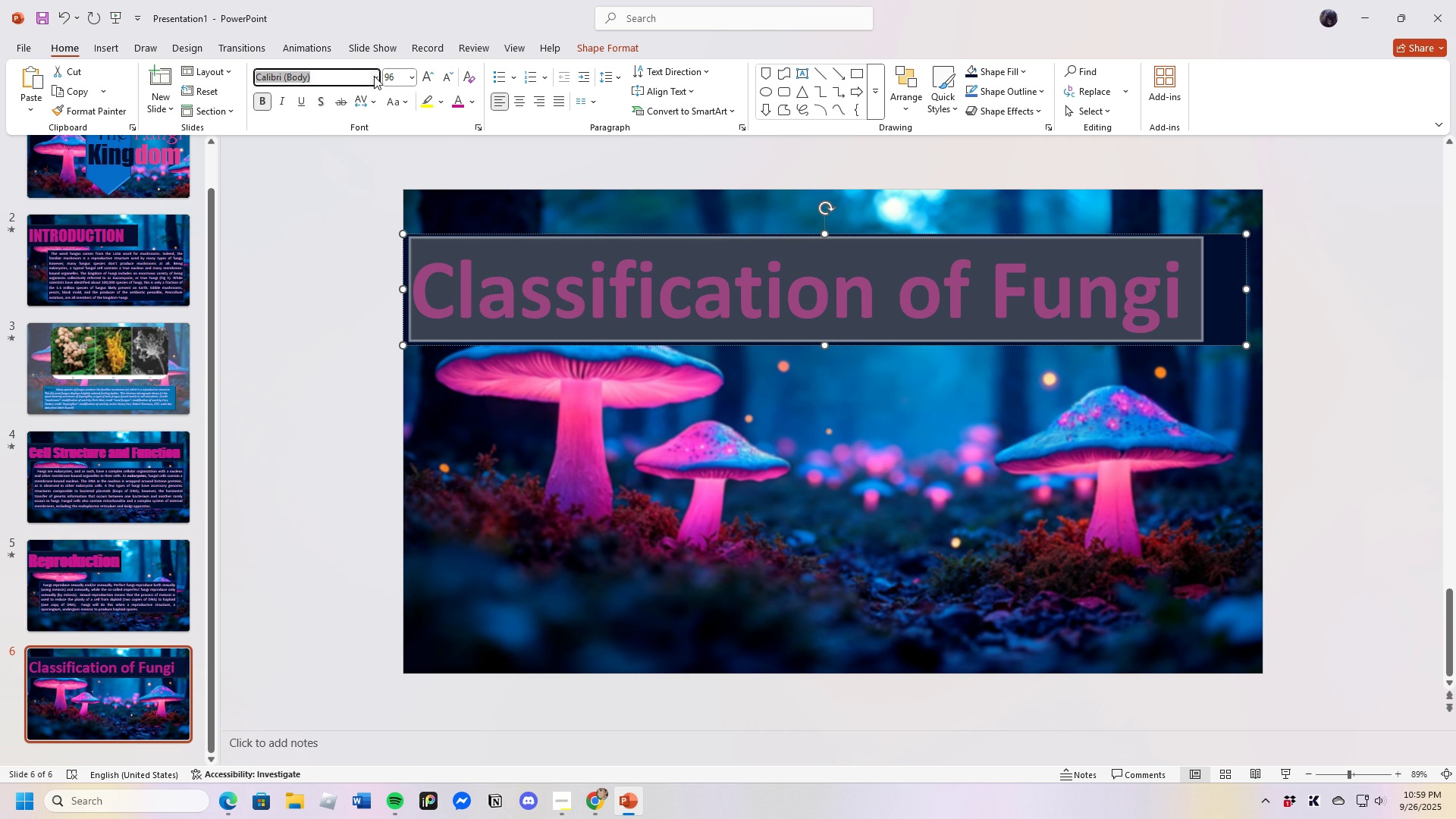 
left_click([375, 76])
 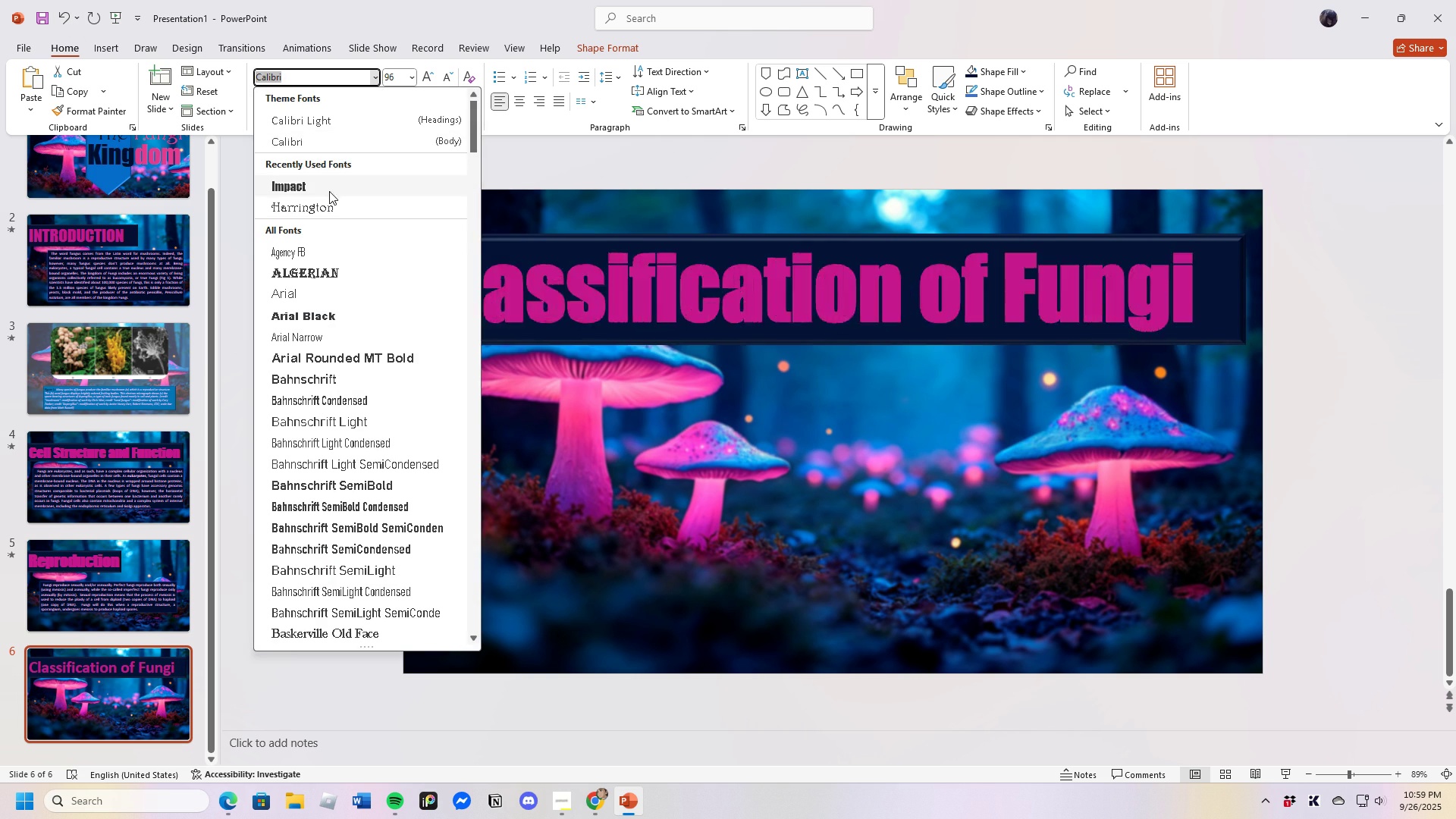 
left_click([329, 191])
 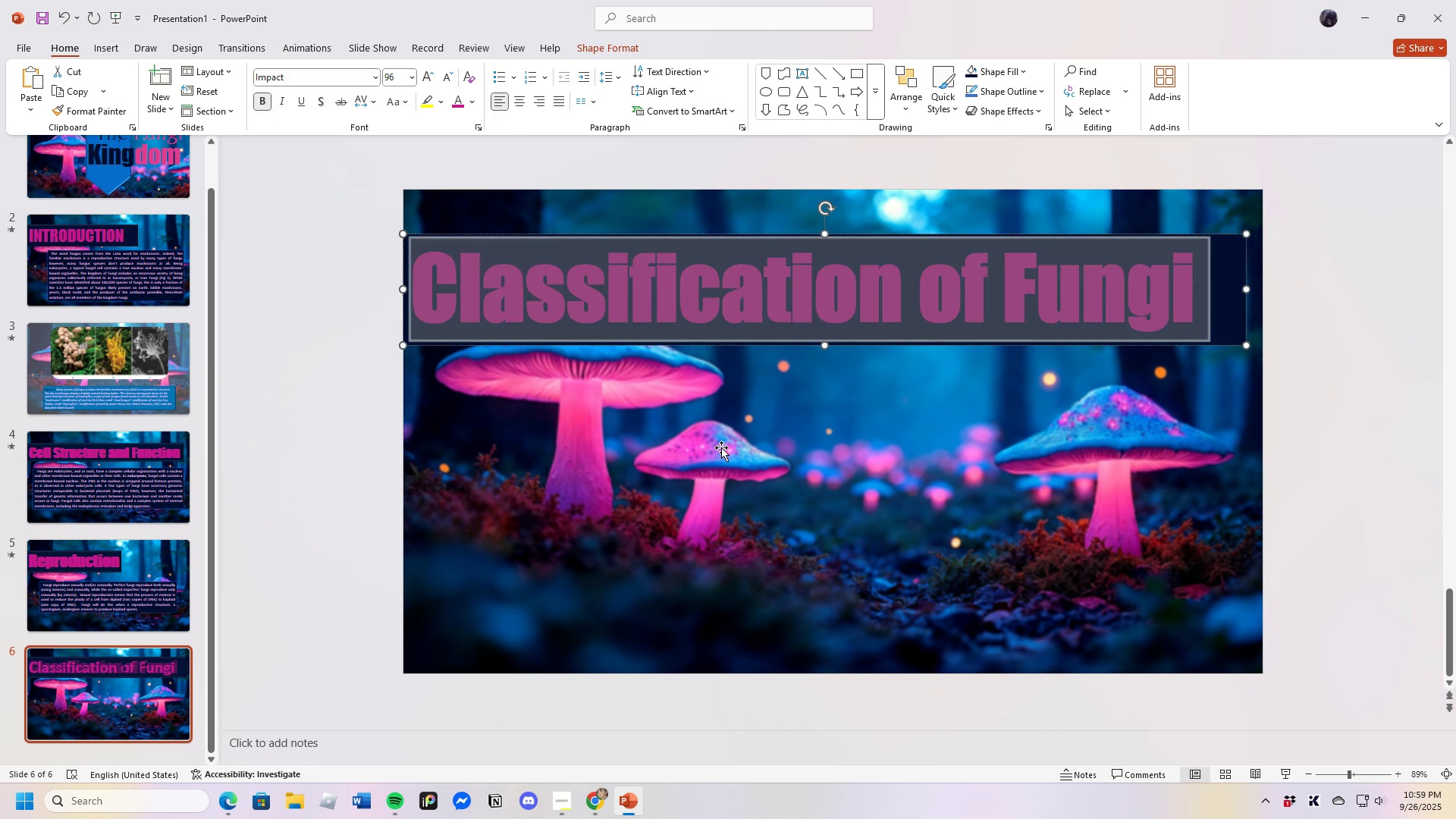 
left_click([721, 447])
 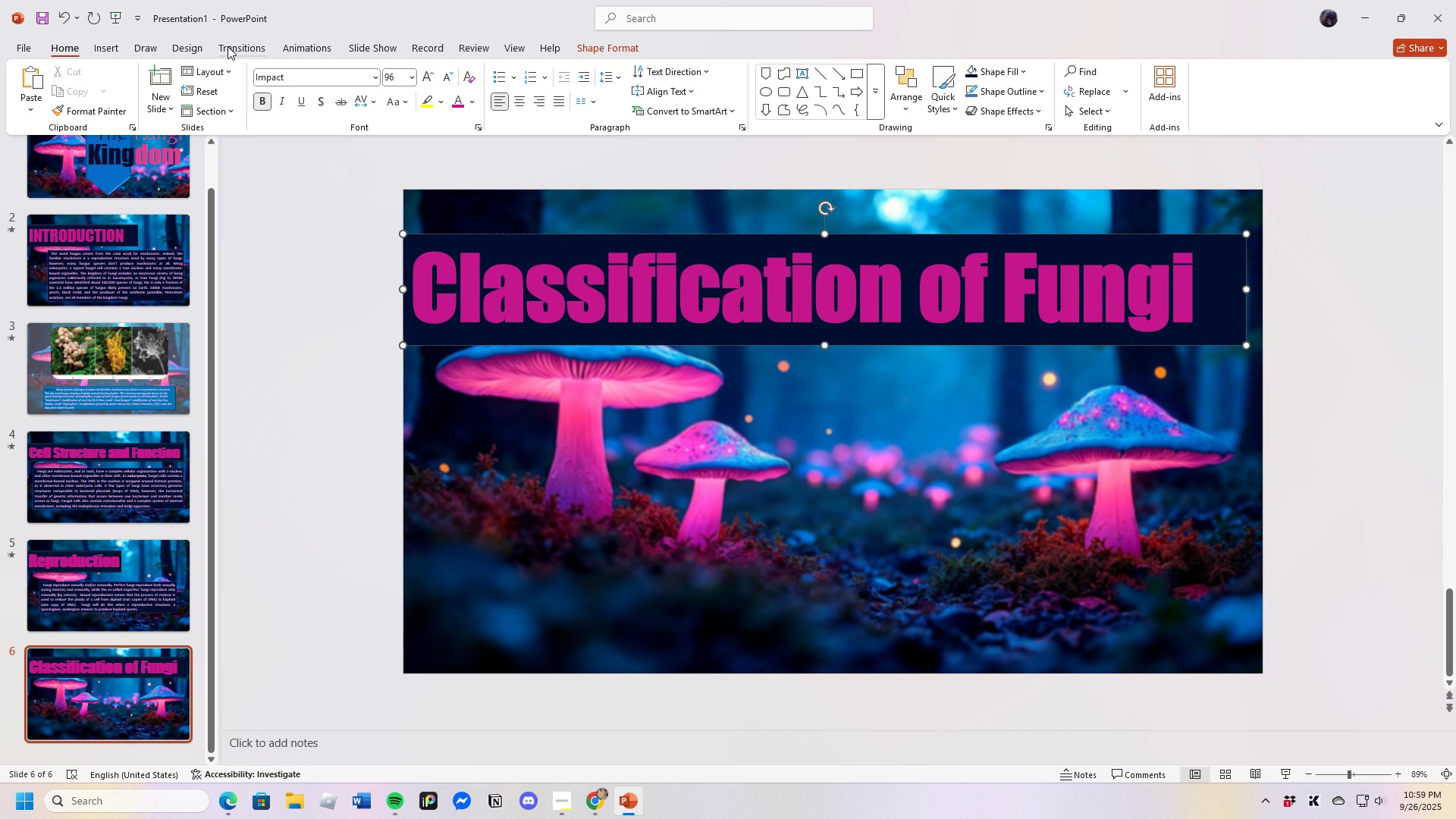 
left_click([237, 45])
 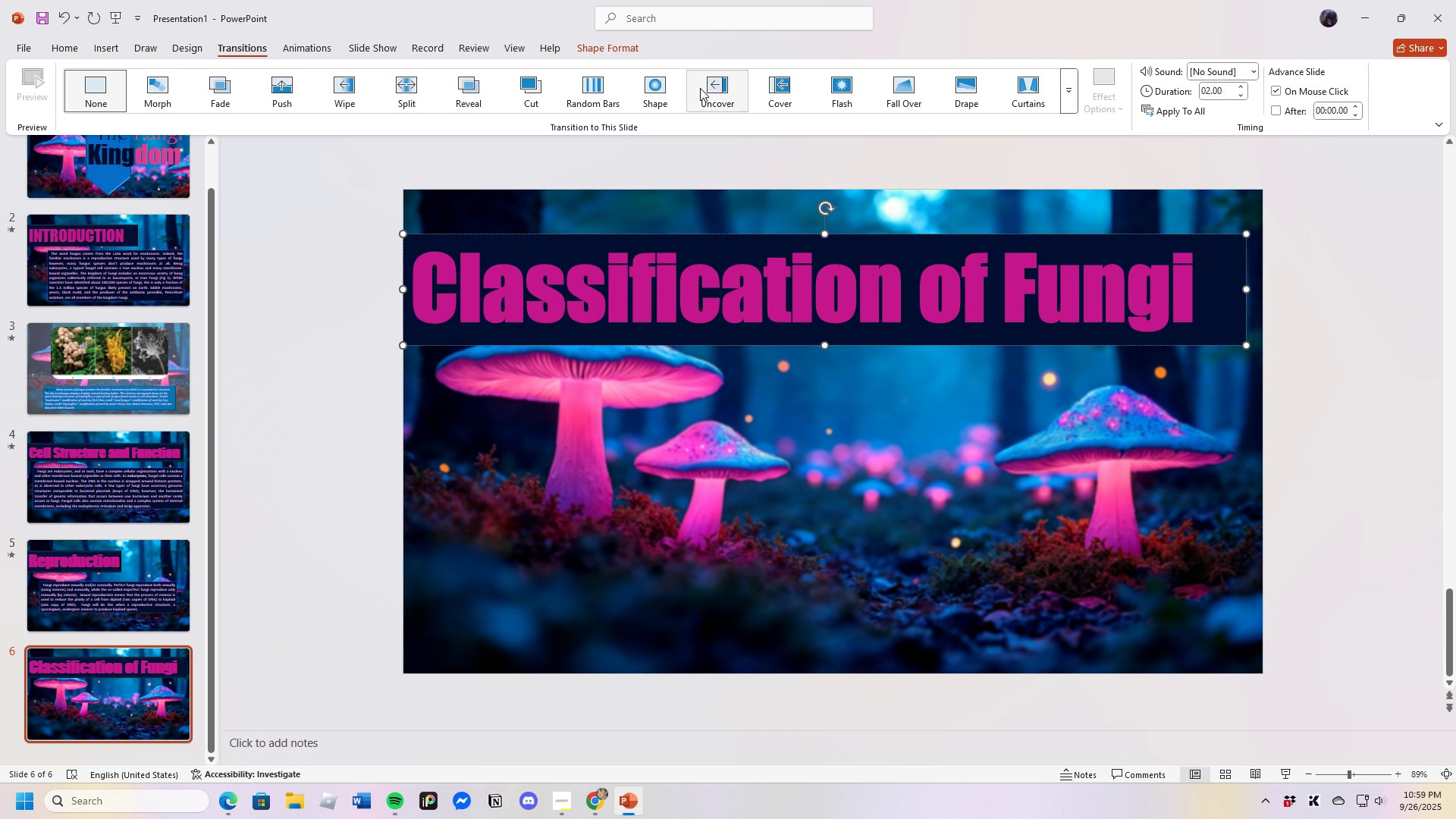 
left_click([717, 87])
 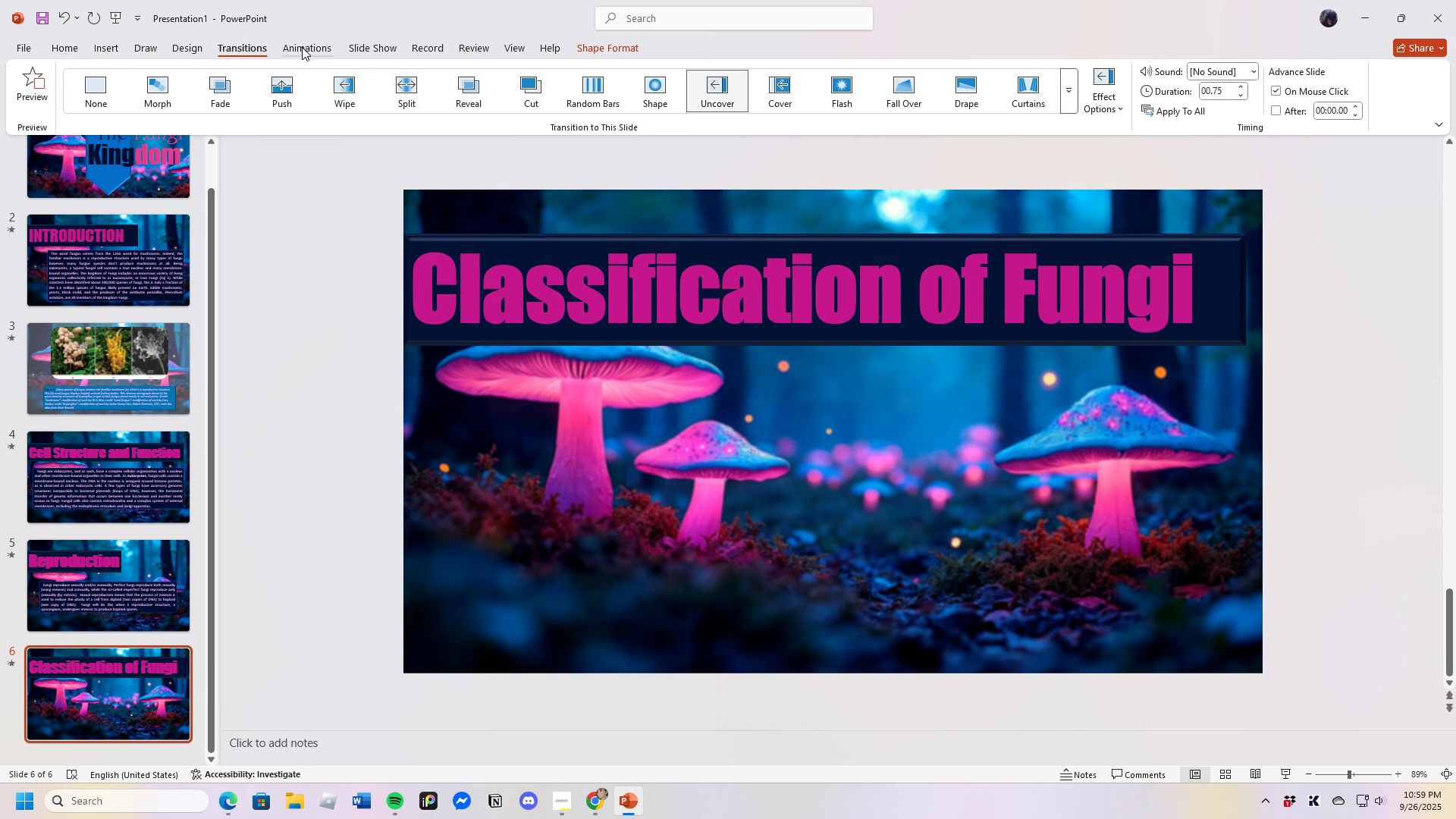 
left_click([303, 46])
 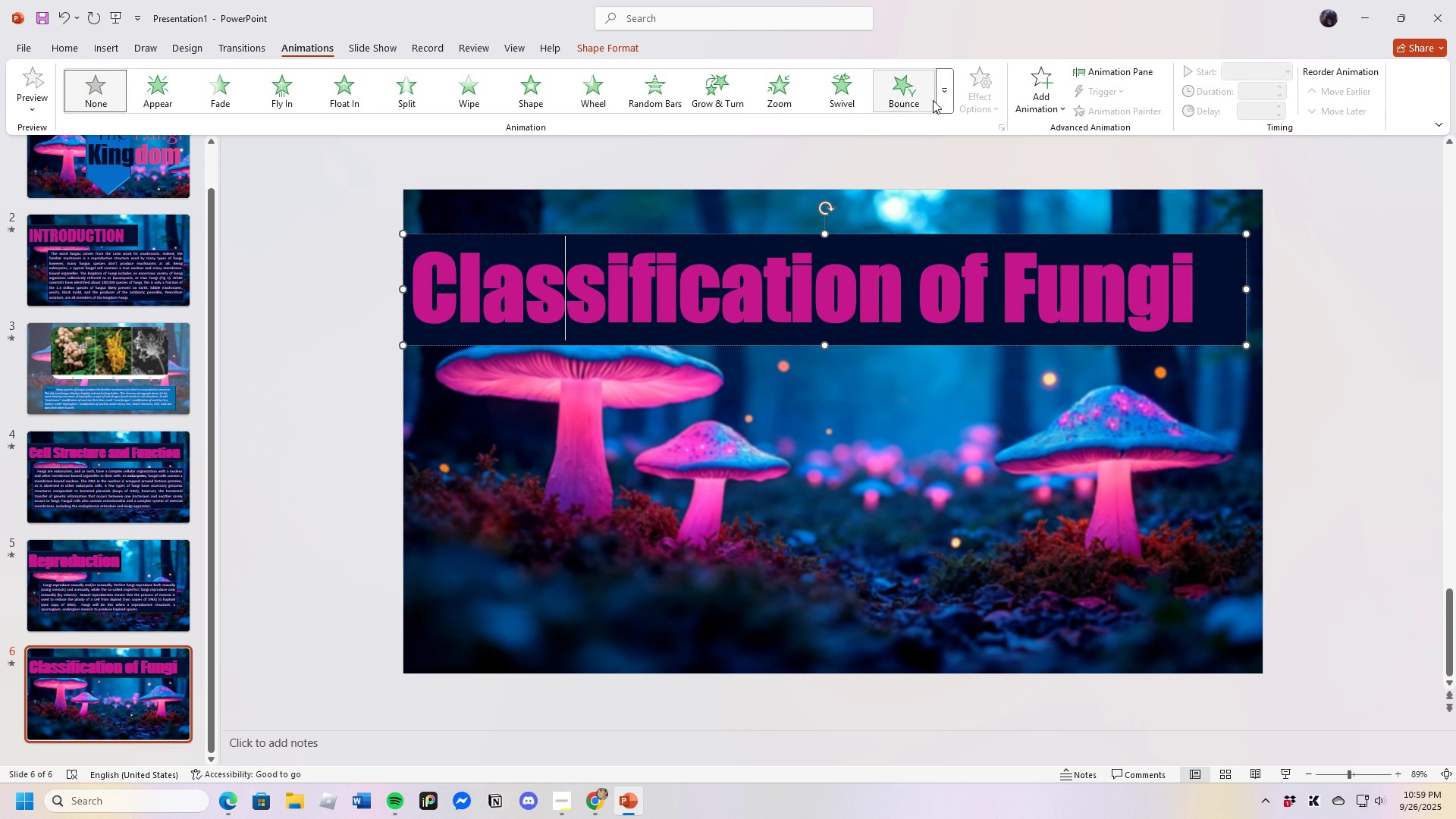 
left_click([944, 97])
 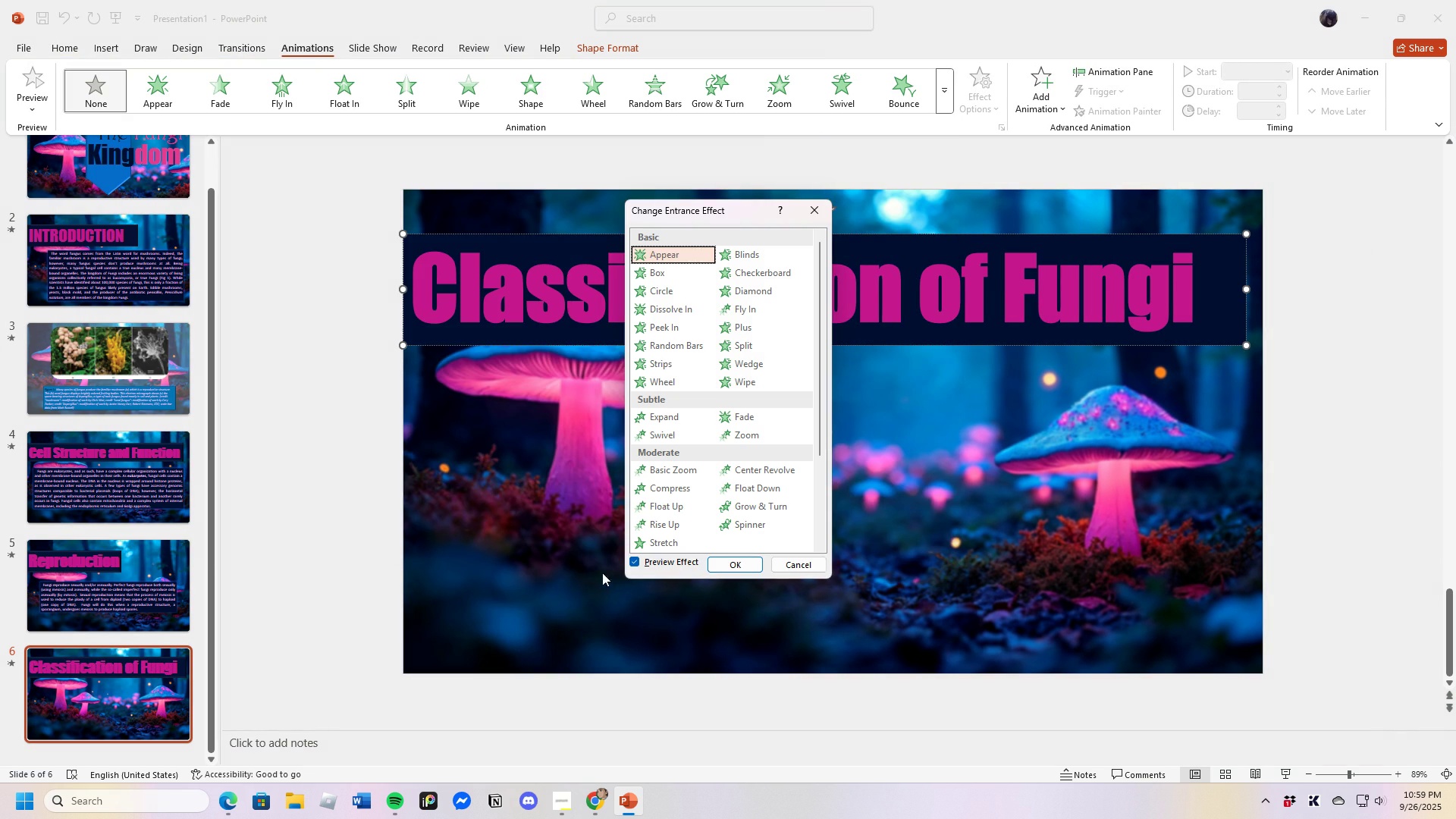 
left_click([667, 507])
 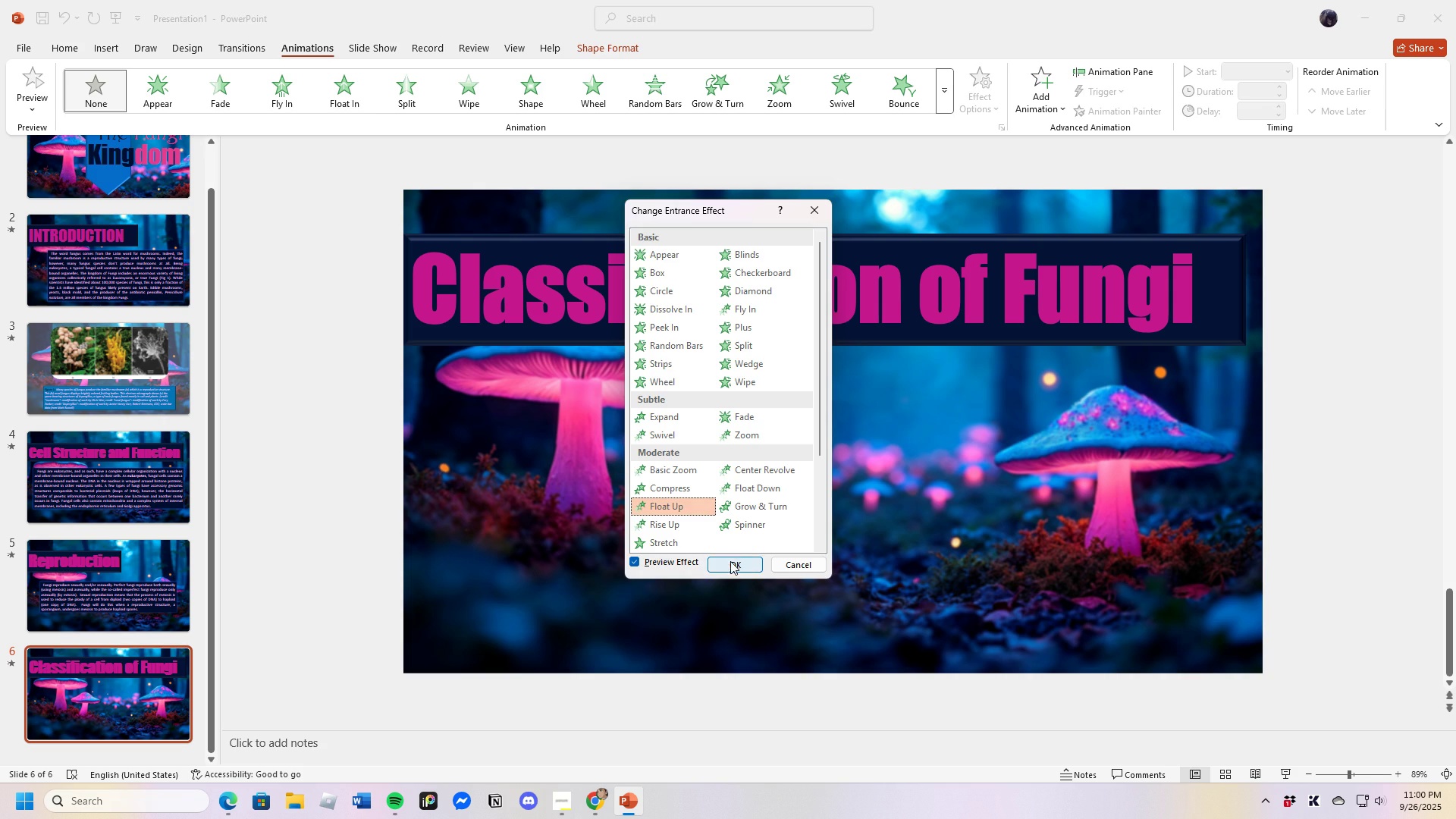 
double_click([764, 494])